 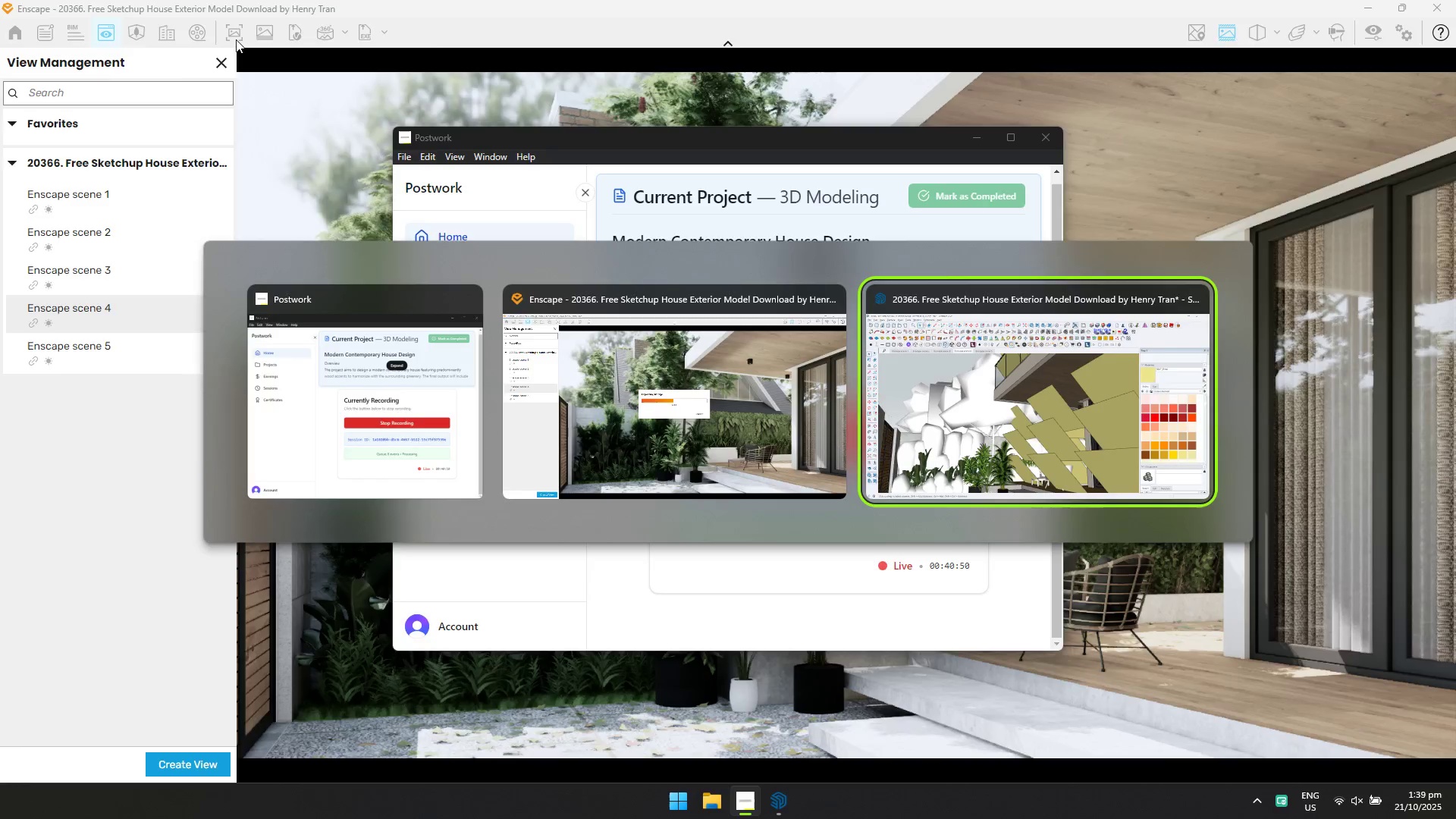 
key(Alt+Tab)
 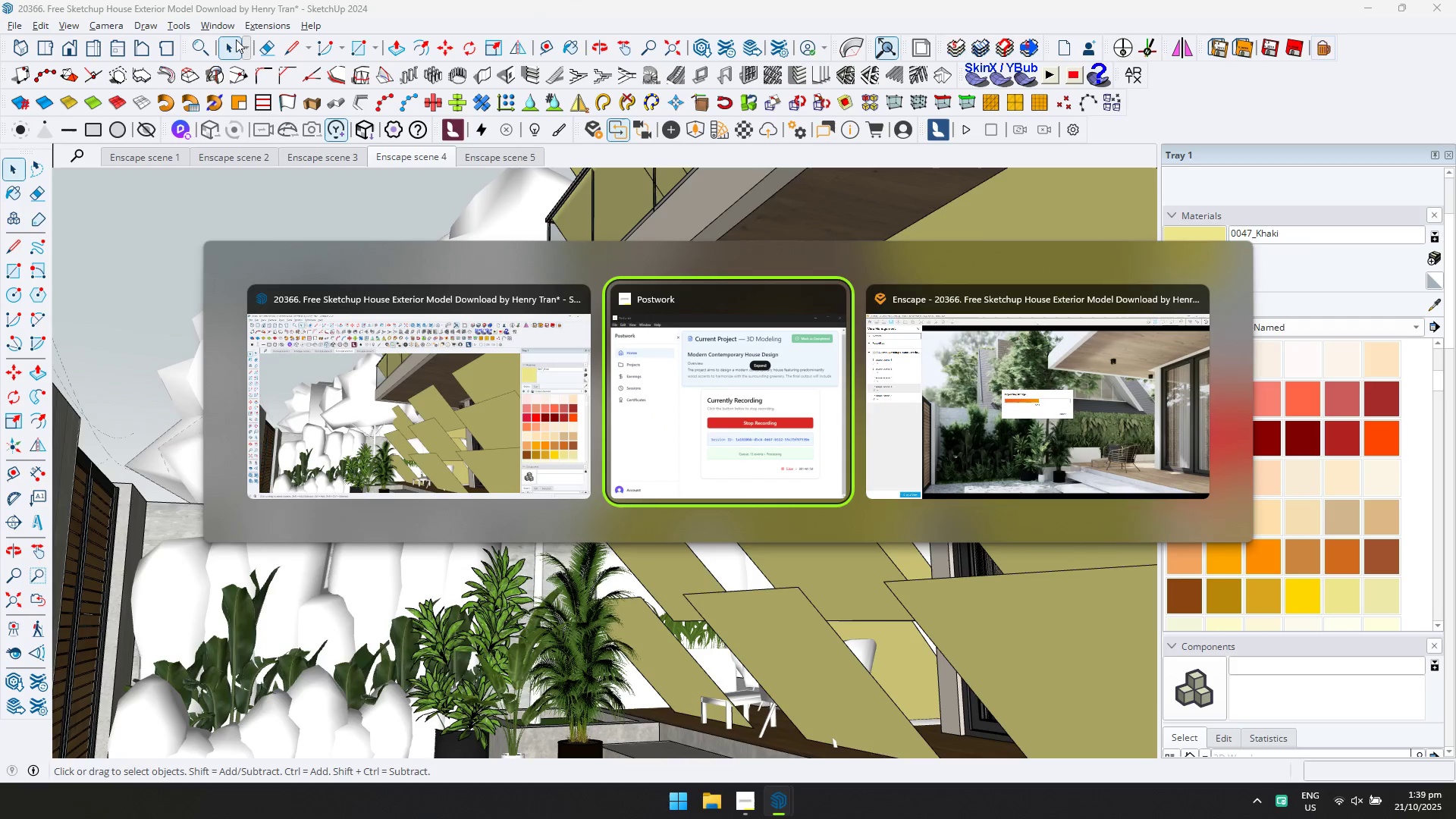 
key(Alt+Tab)
 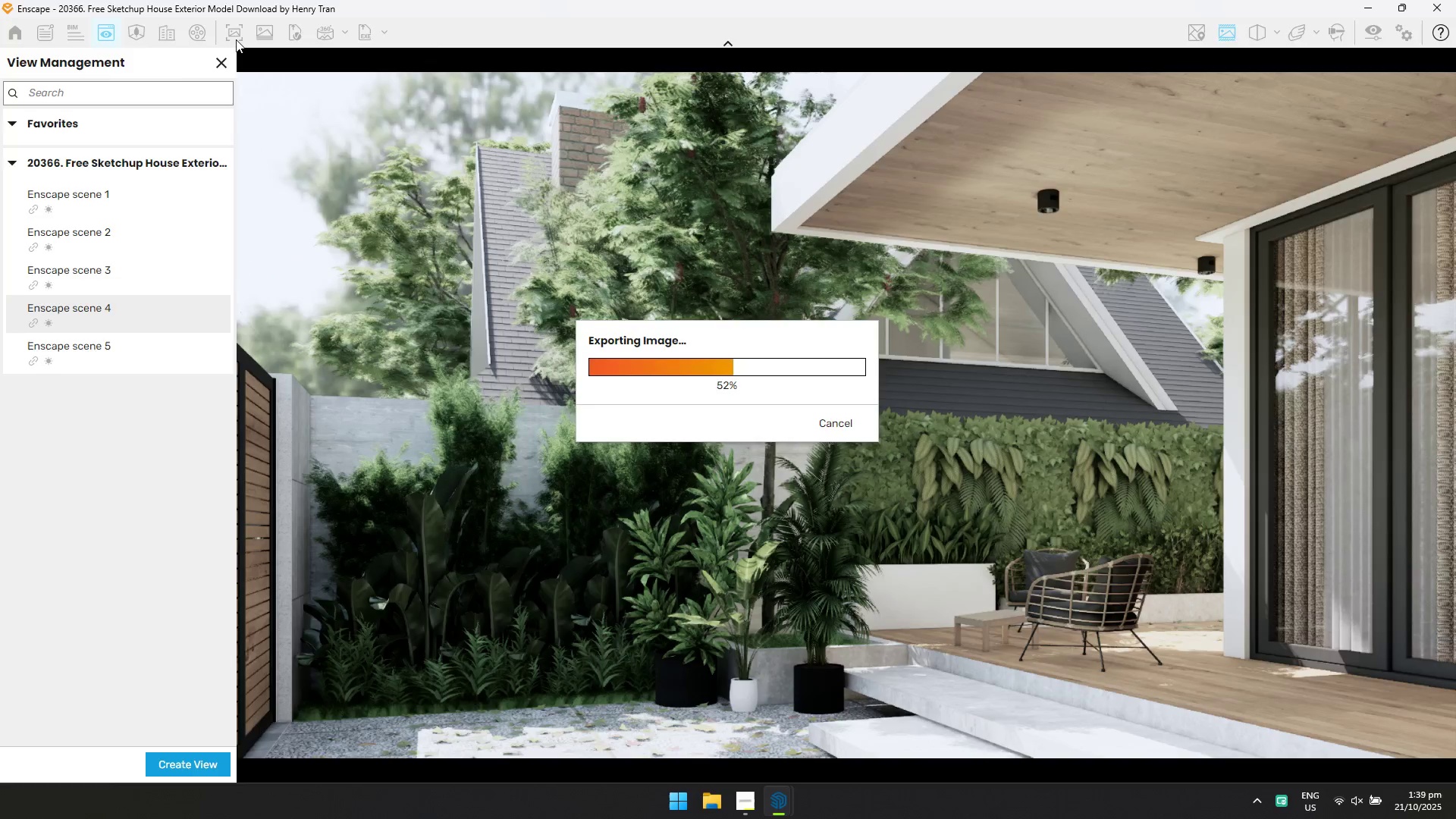 
key(Alt+AltLeft)
 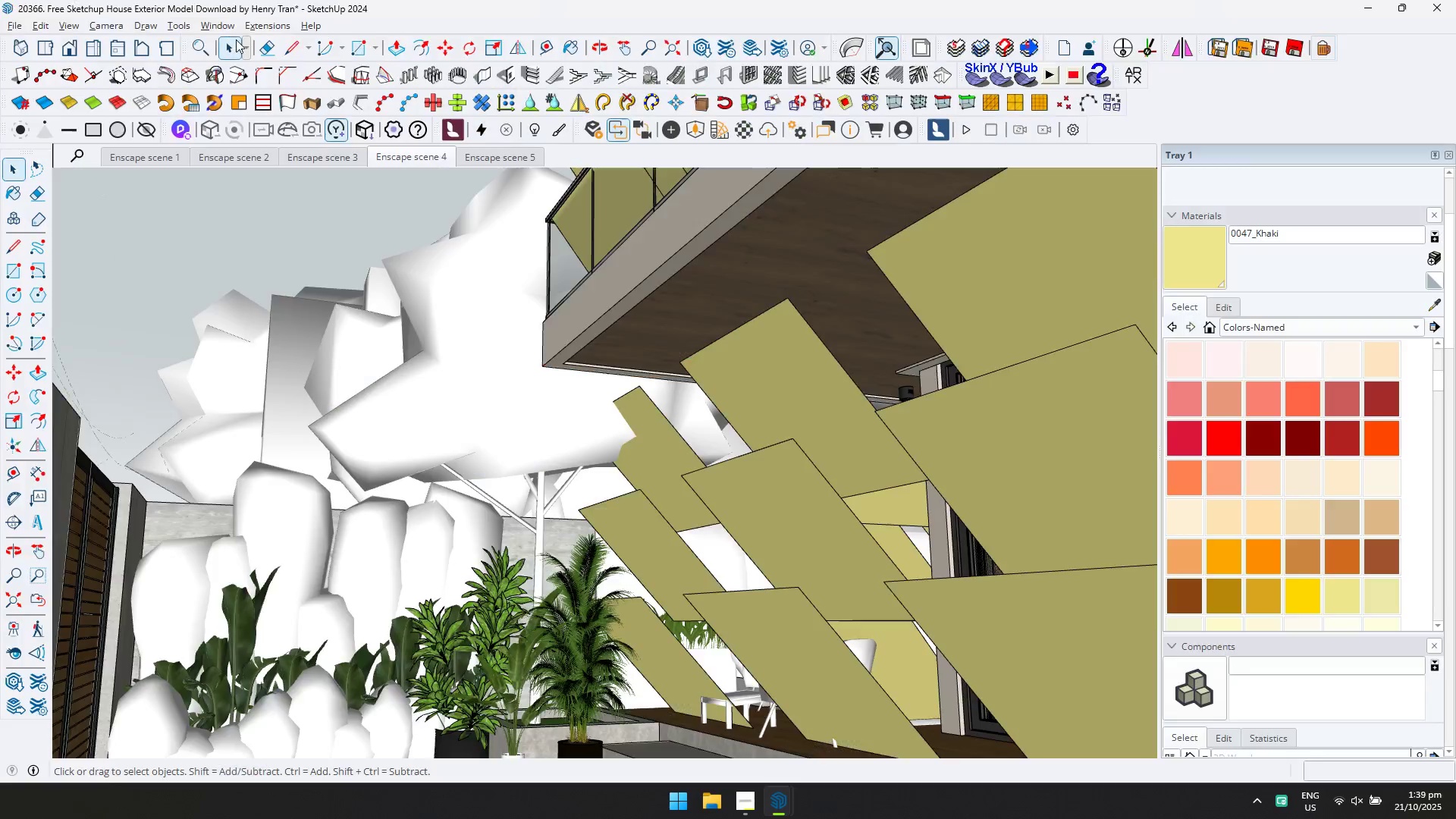 
key(Alt+Tab)
 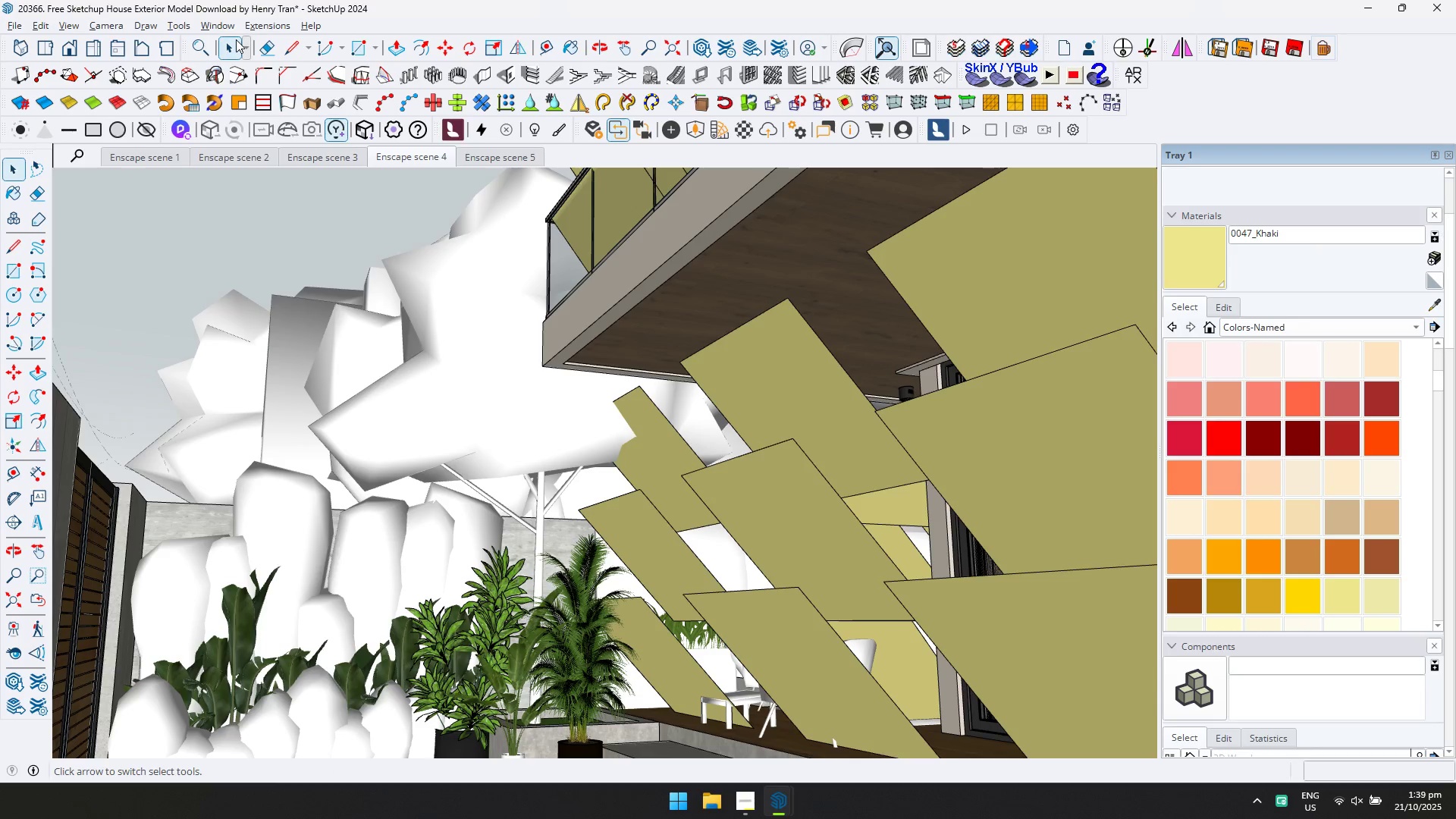 
key(Alt+AltLeft)
 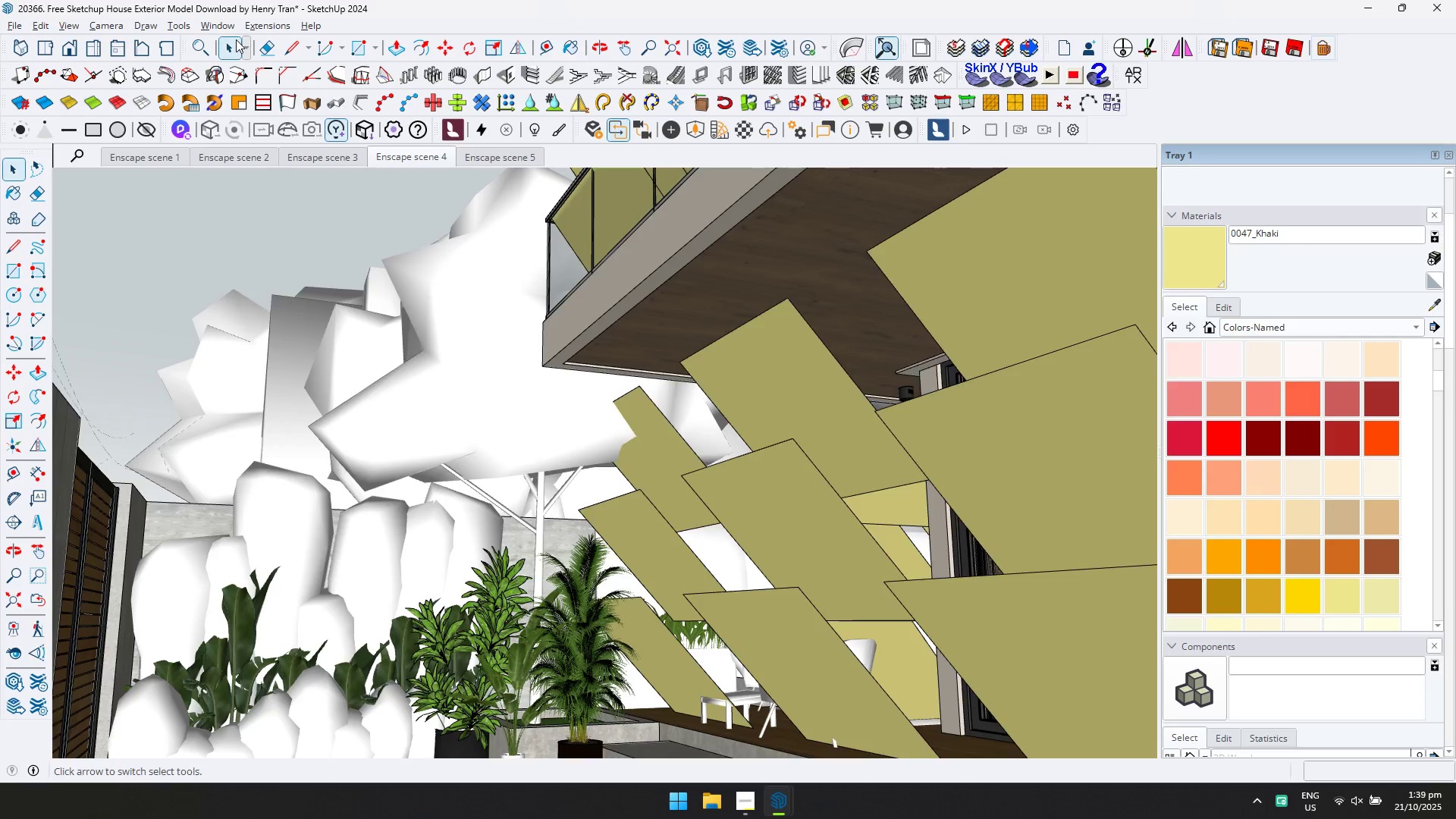 
key(Alt+Tab)
 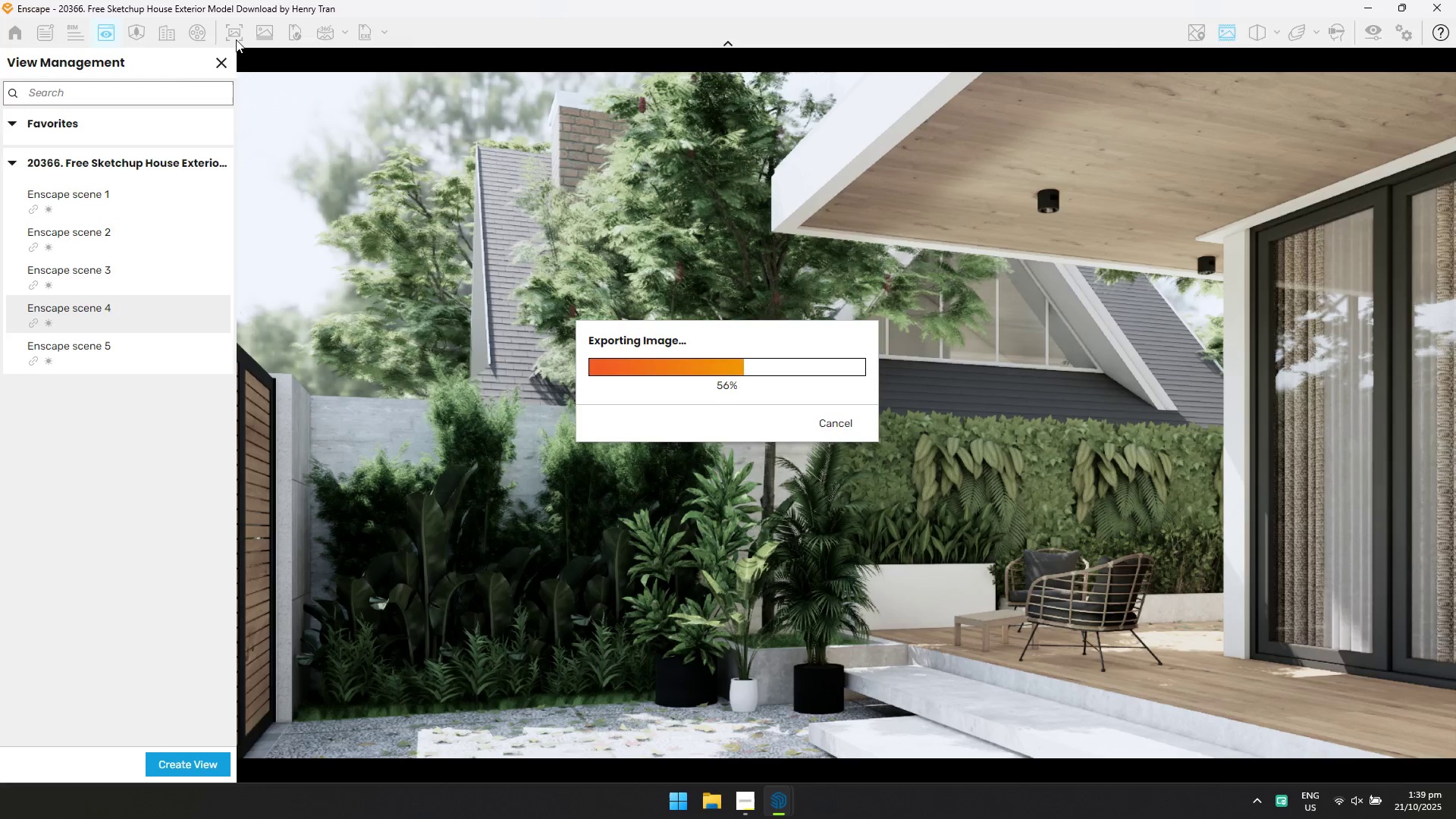 
key(Alt+AltLeft)
 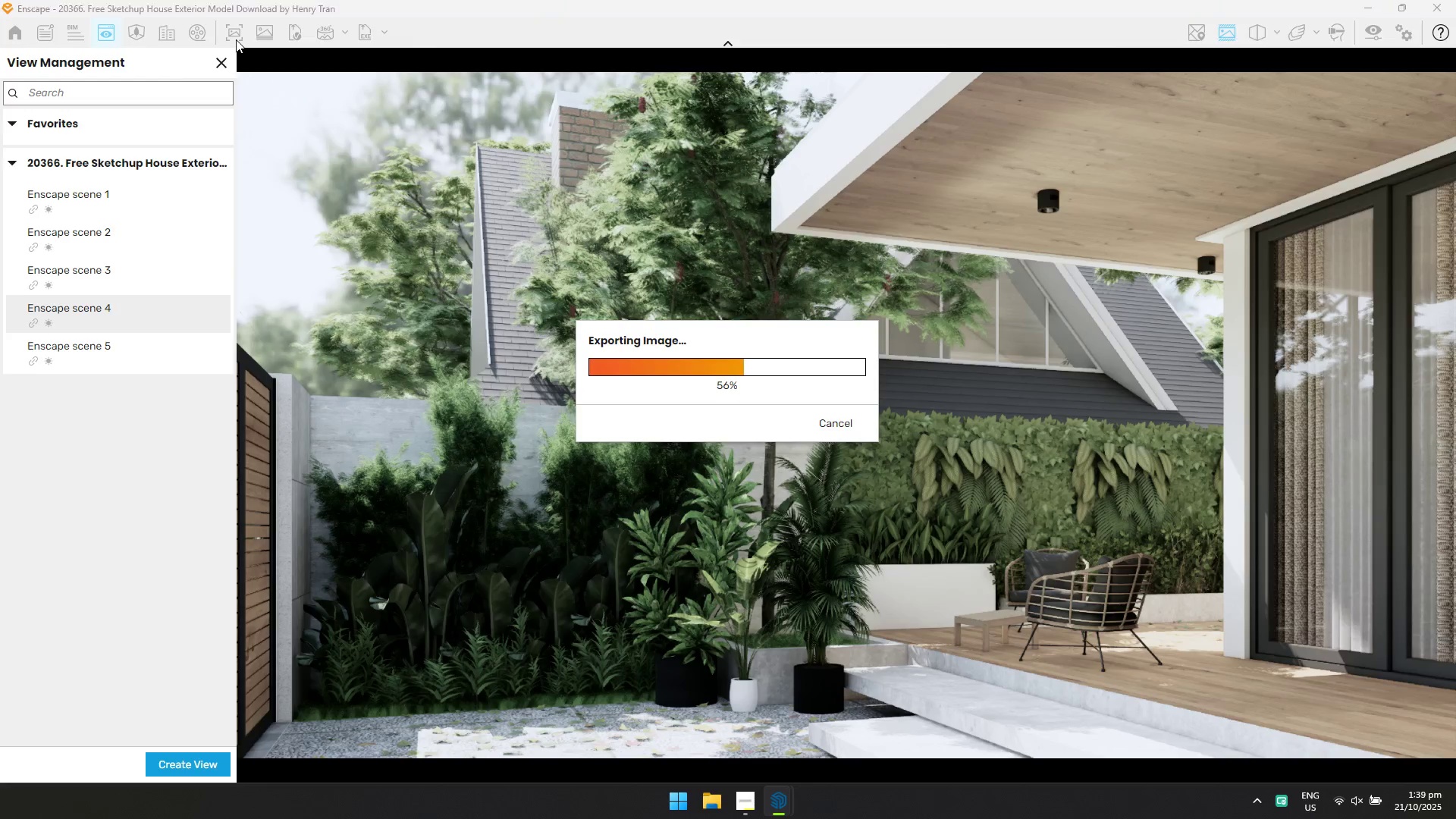 
key(Alt+Tab)
 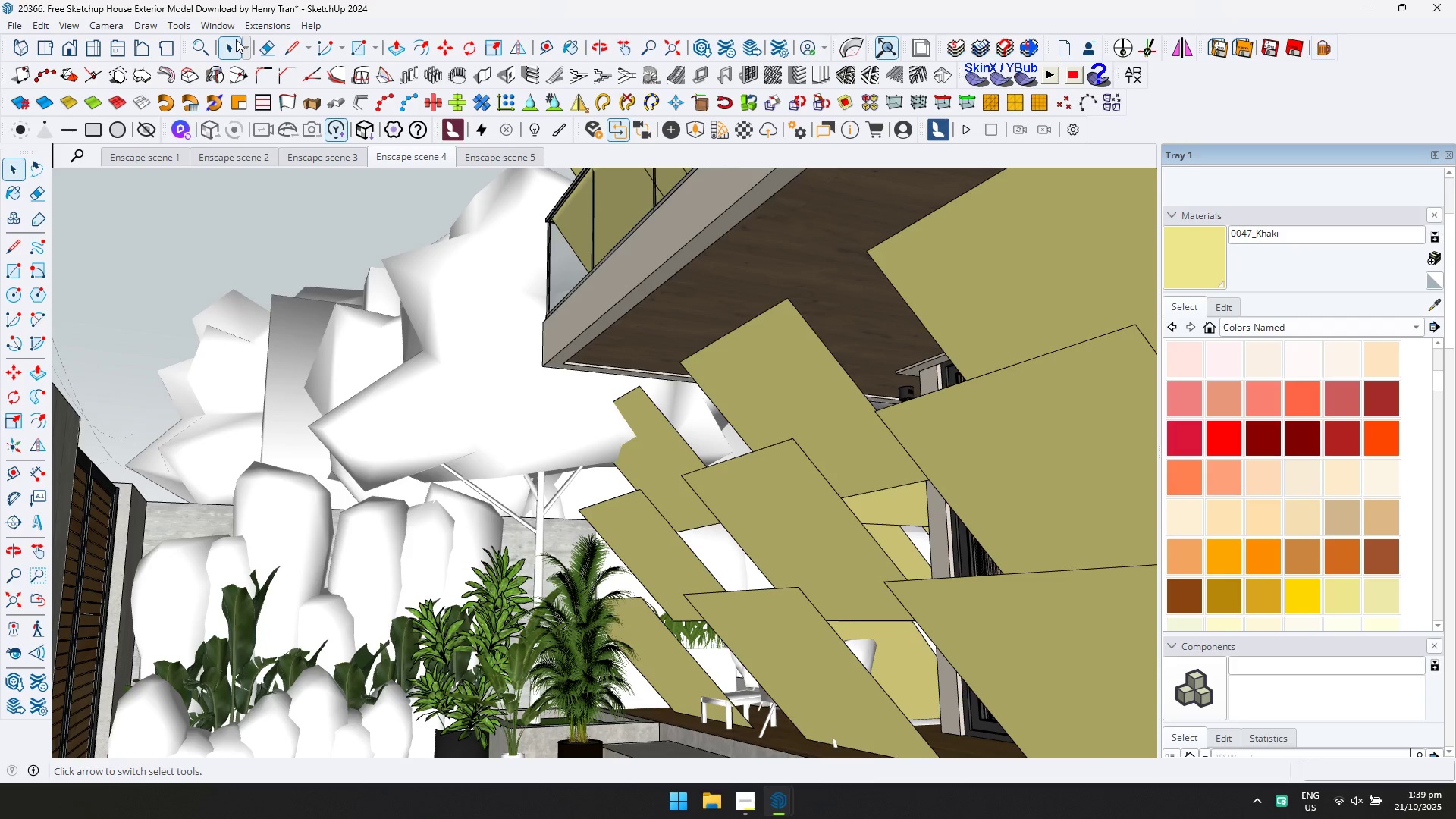 
key(Alt+AltLeft)
 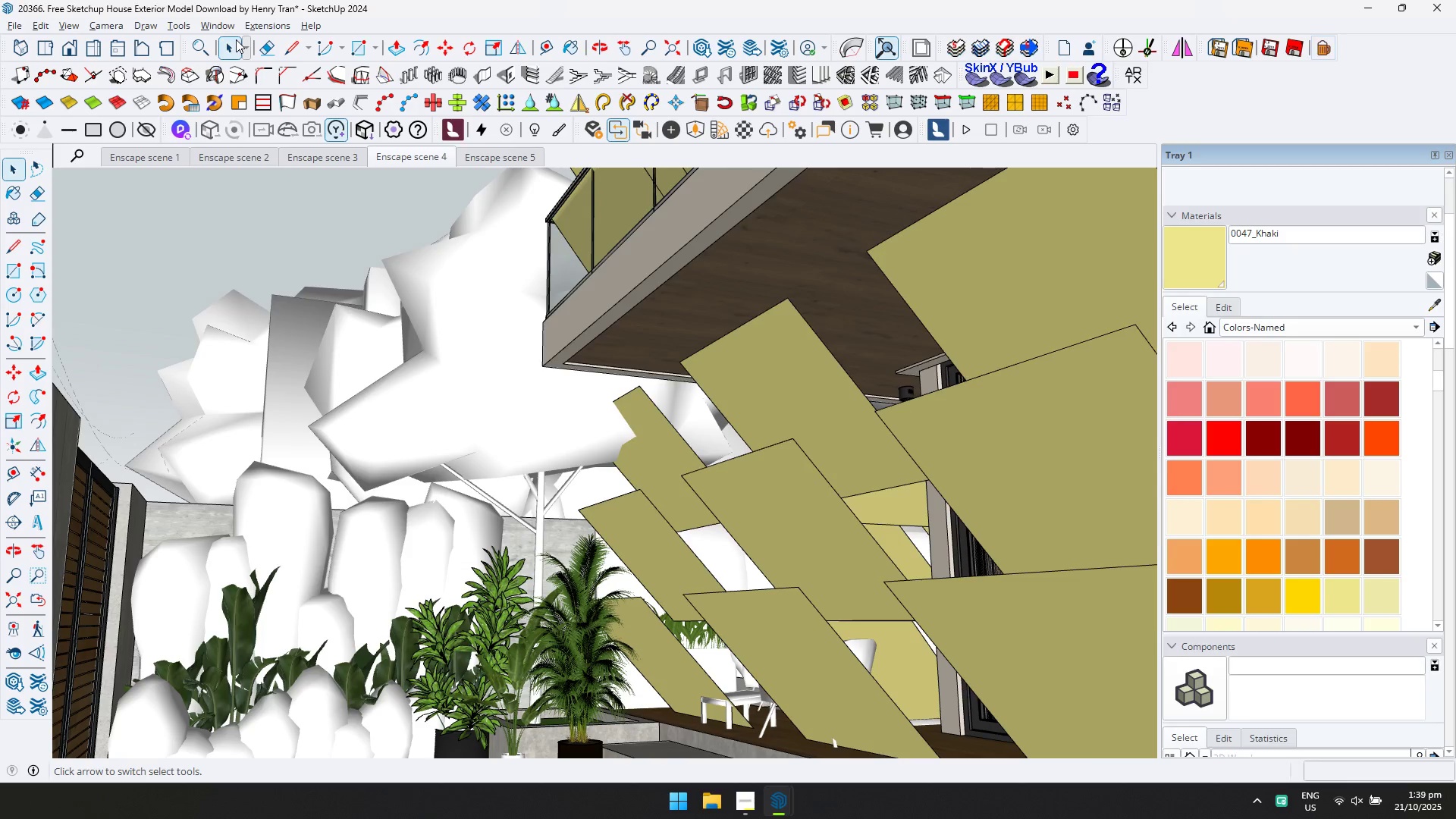 
key(Alt+Tab)
 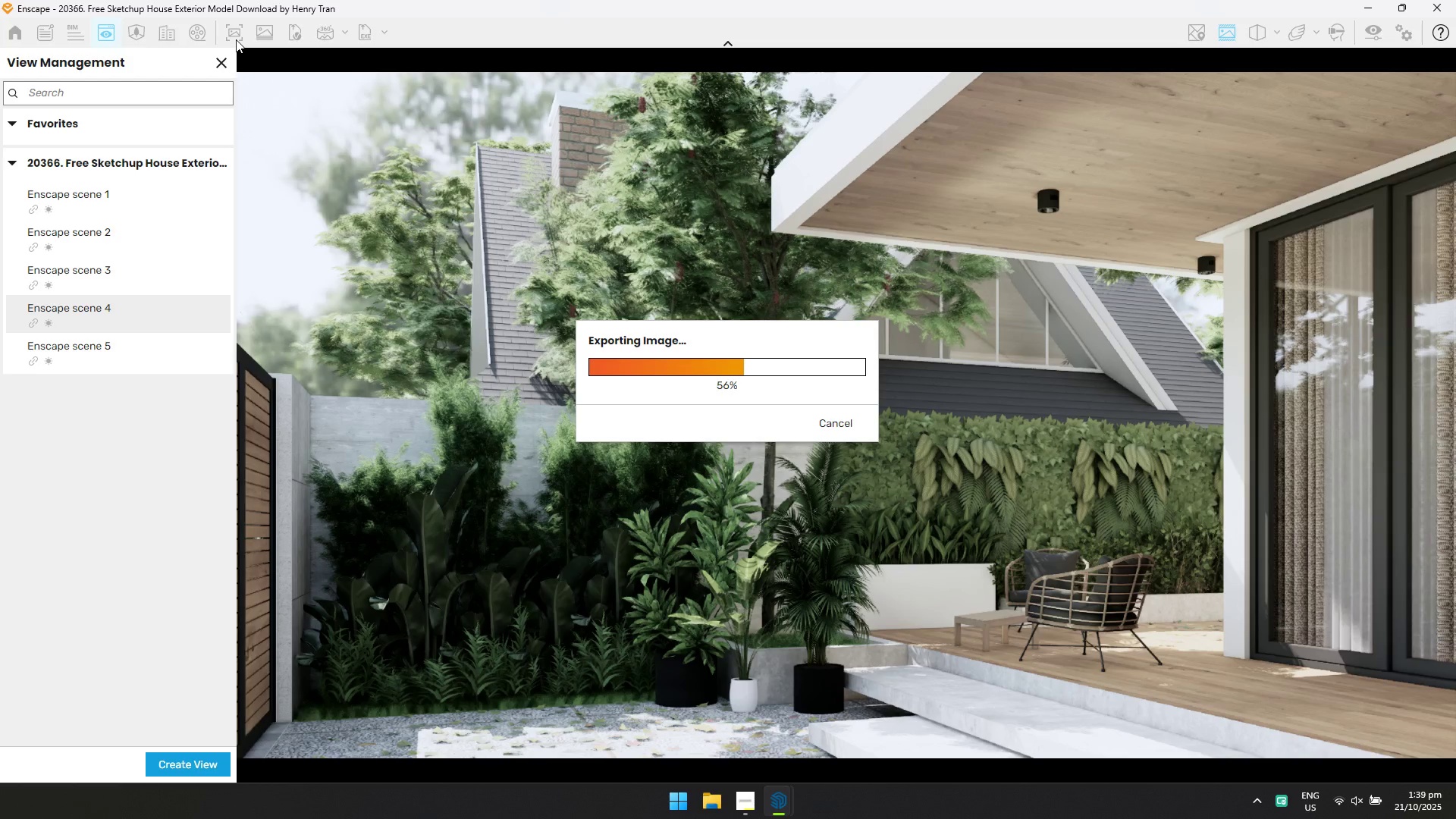 
key(Alt+AltLeft)
 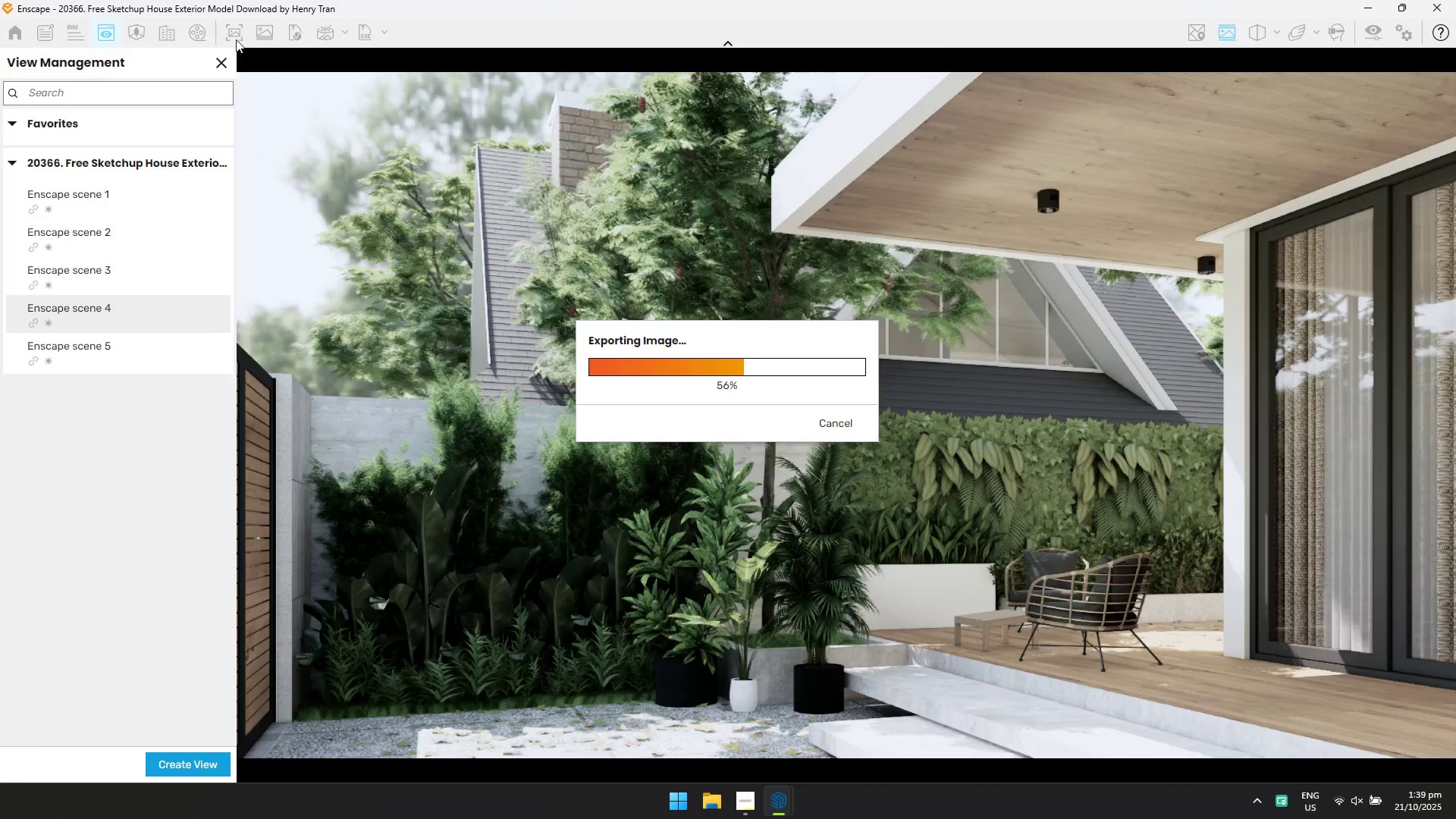 
key(Alt+Tab)
 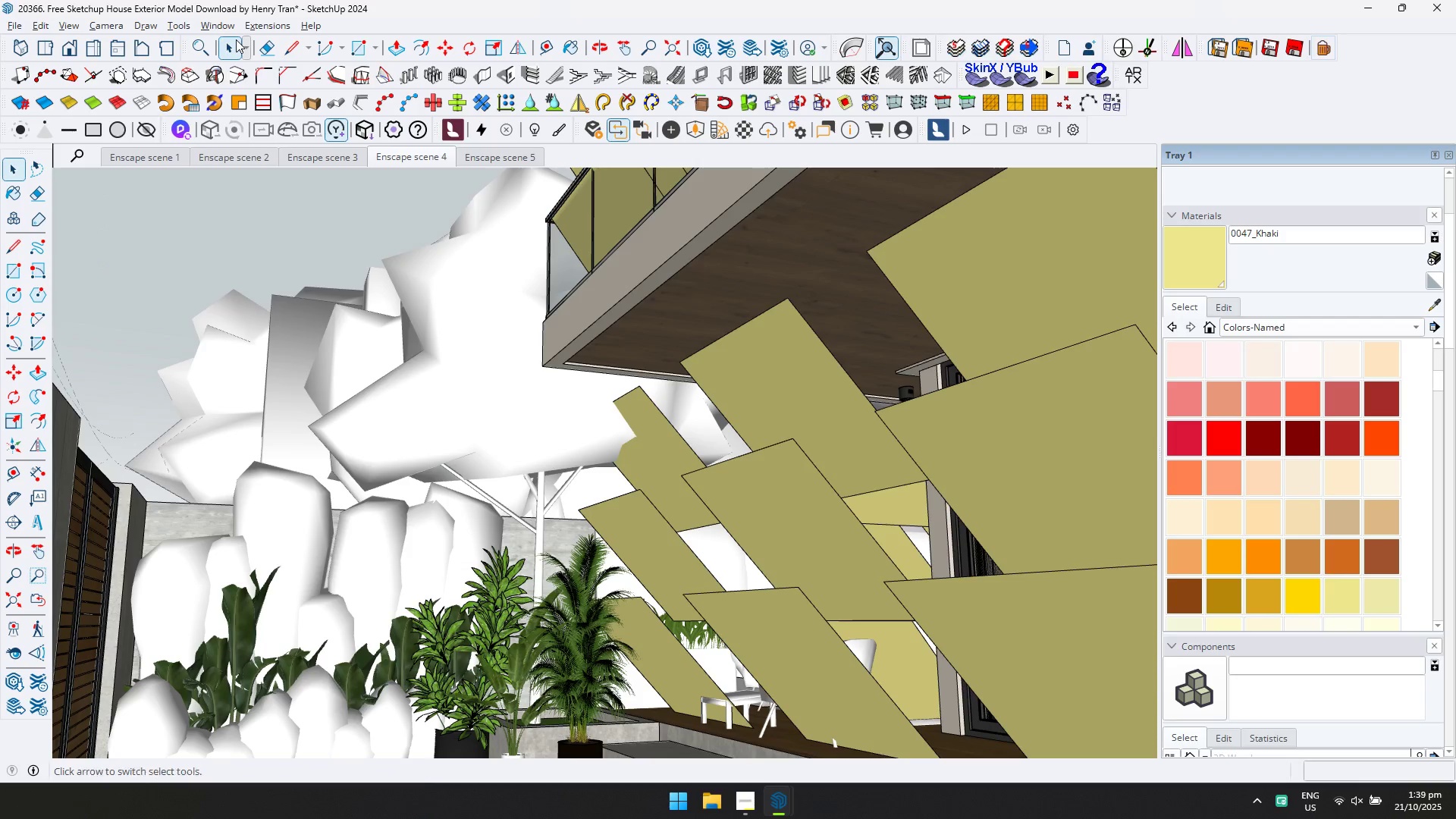 
key(Alt+AltLeft)
 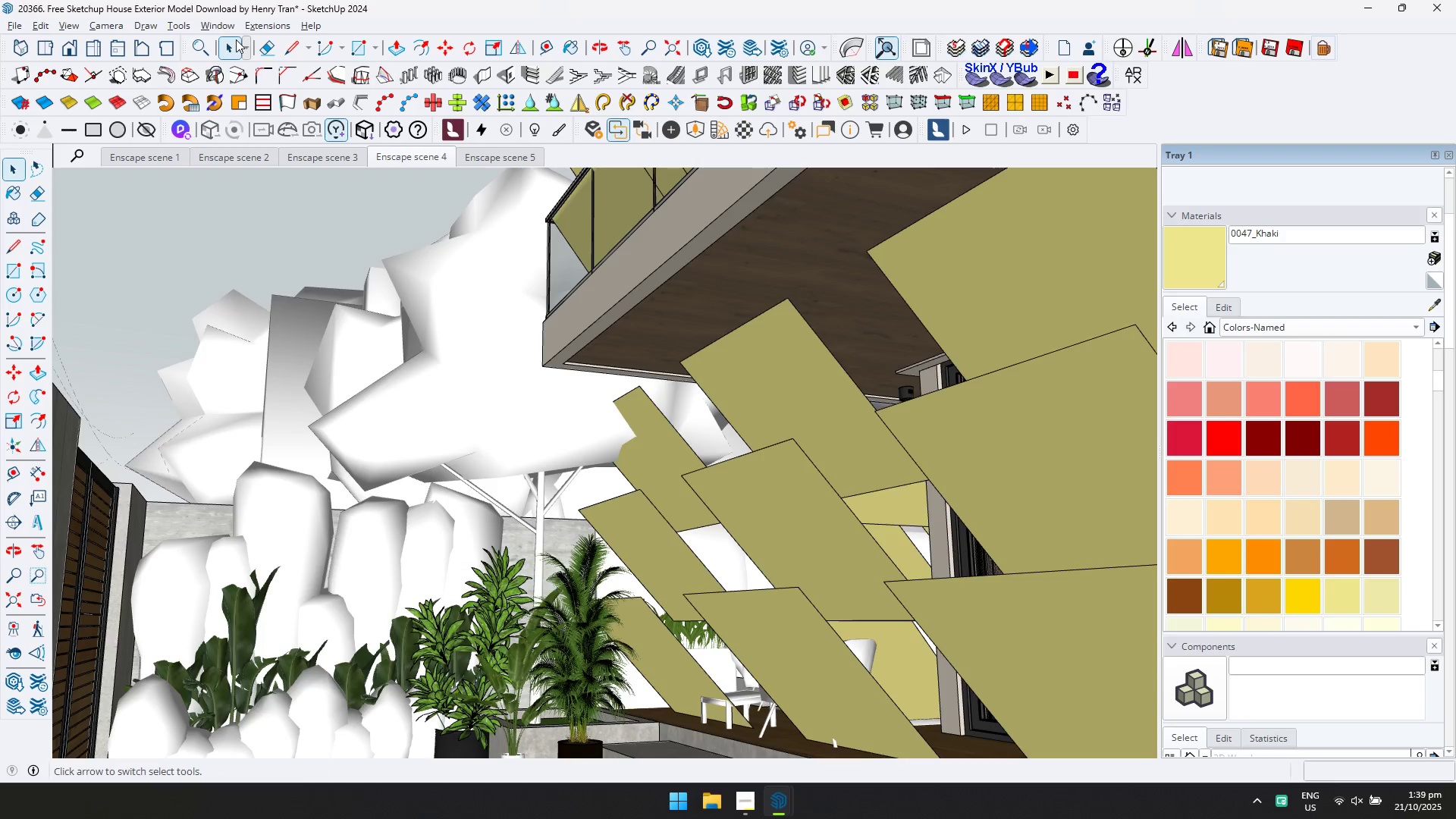 
key(Alt+Tab)